 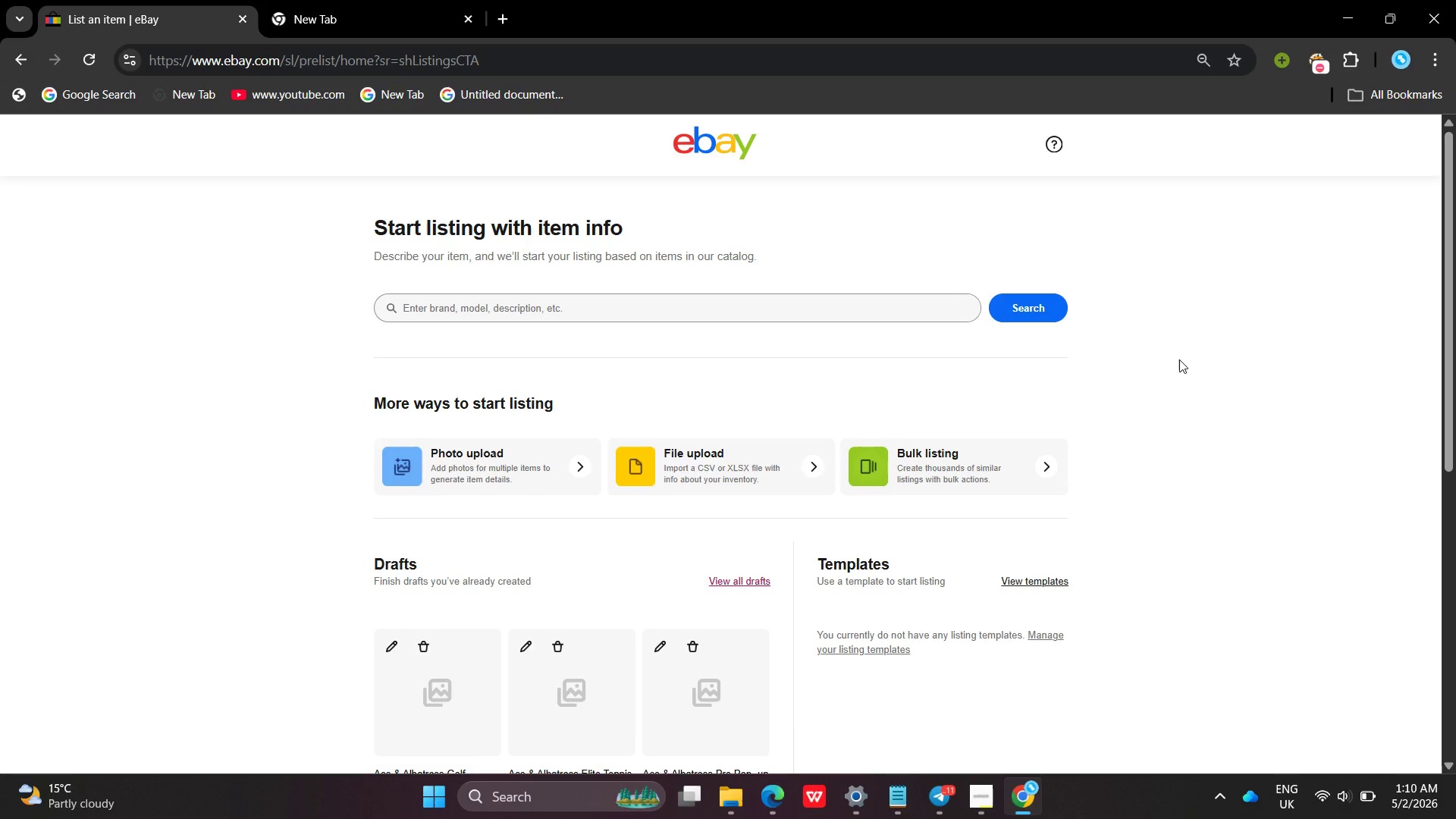 
left_click_drag(start_coordinate=[1179, 359], to_coordinate=[443, 315])
 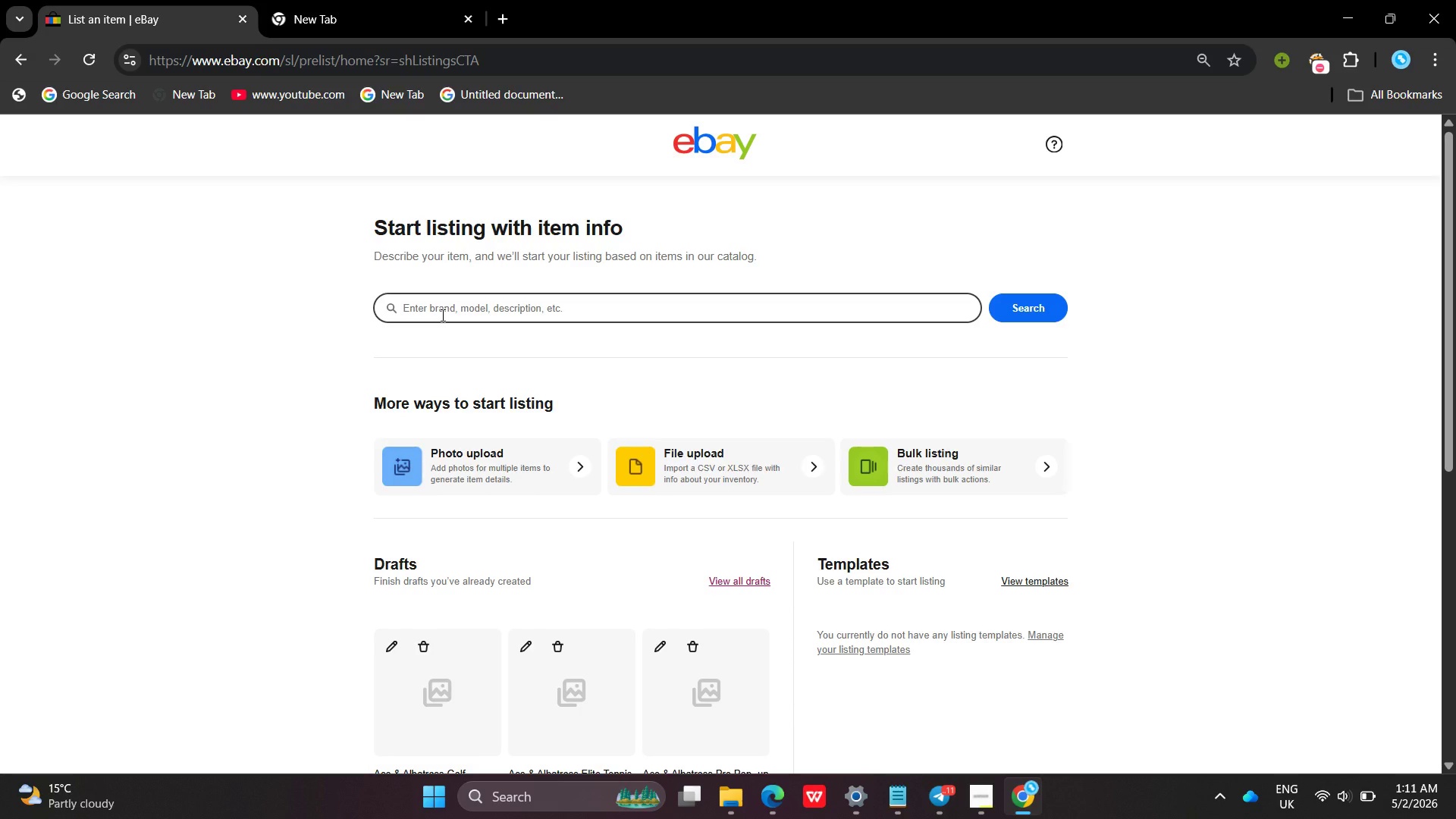 
key(Shift+ShiftLeft)
 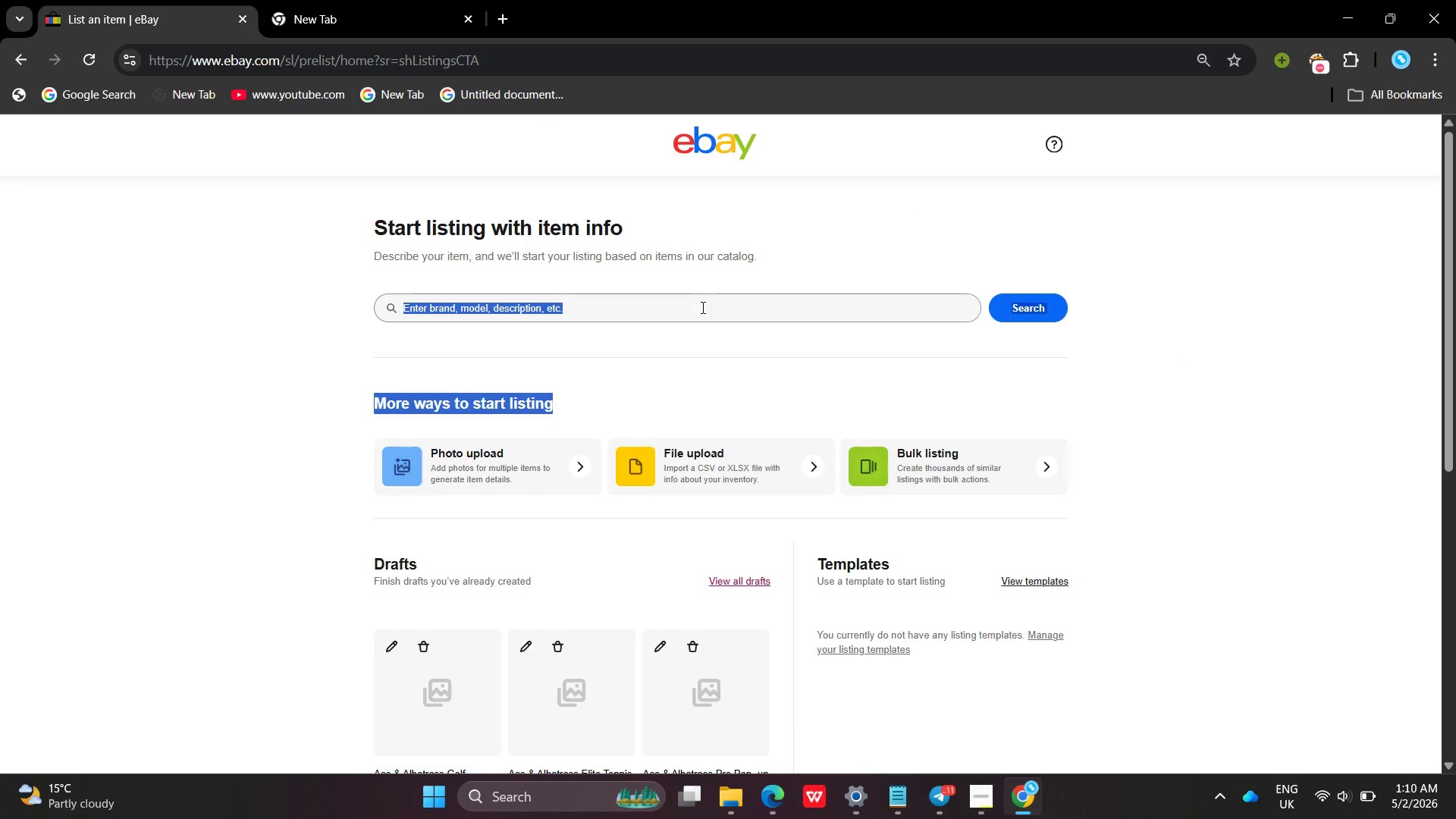 
key(Shift+A)
 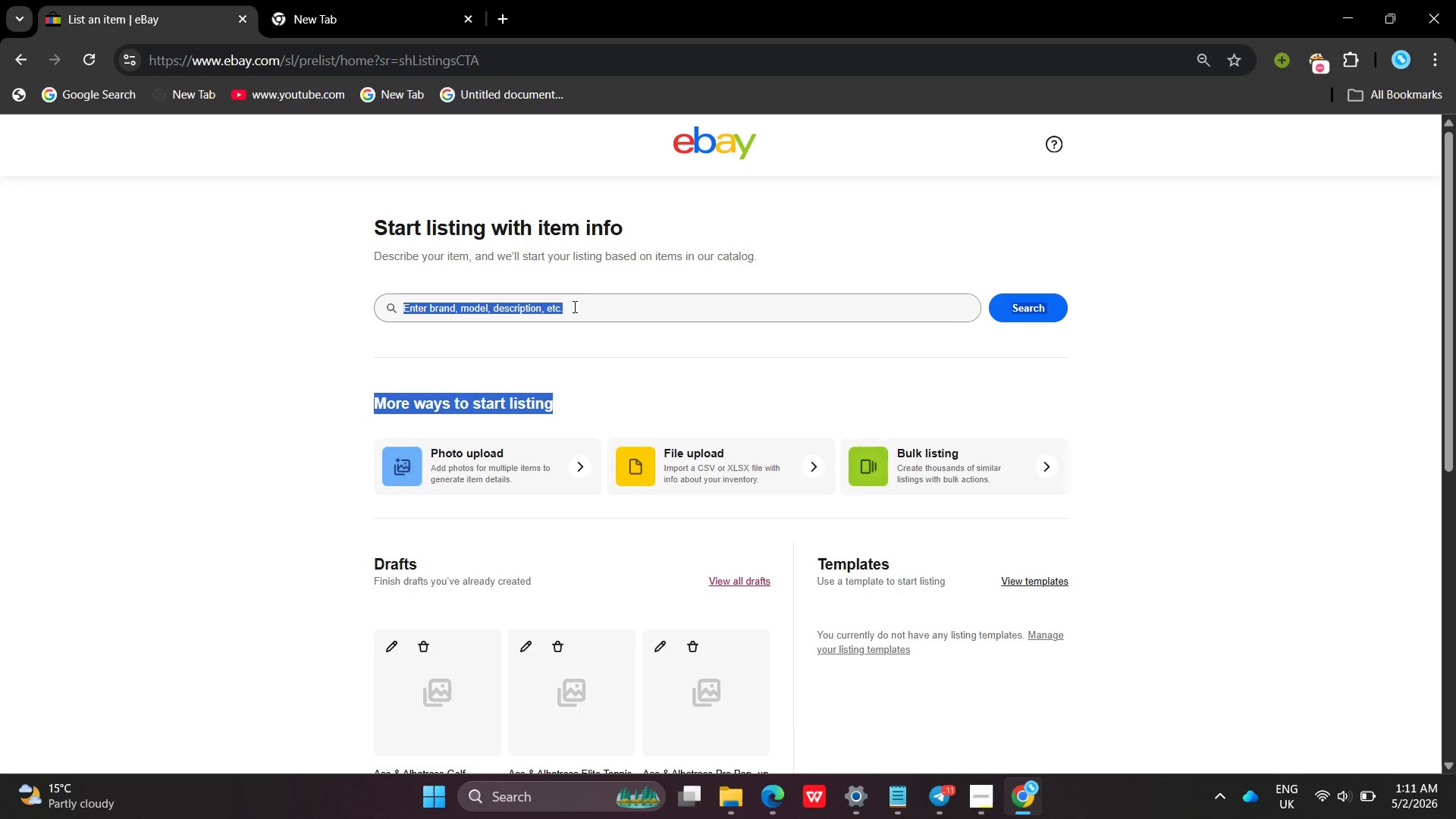 
left_click([443, 315])
 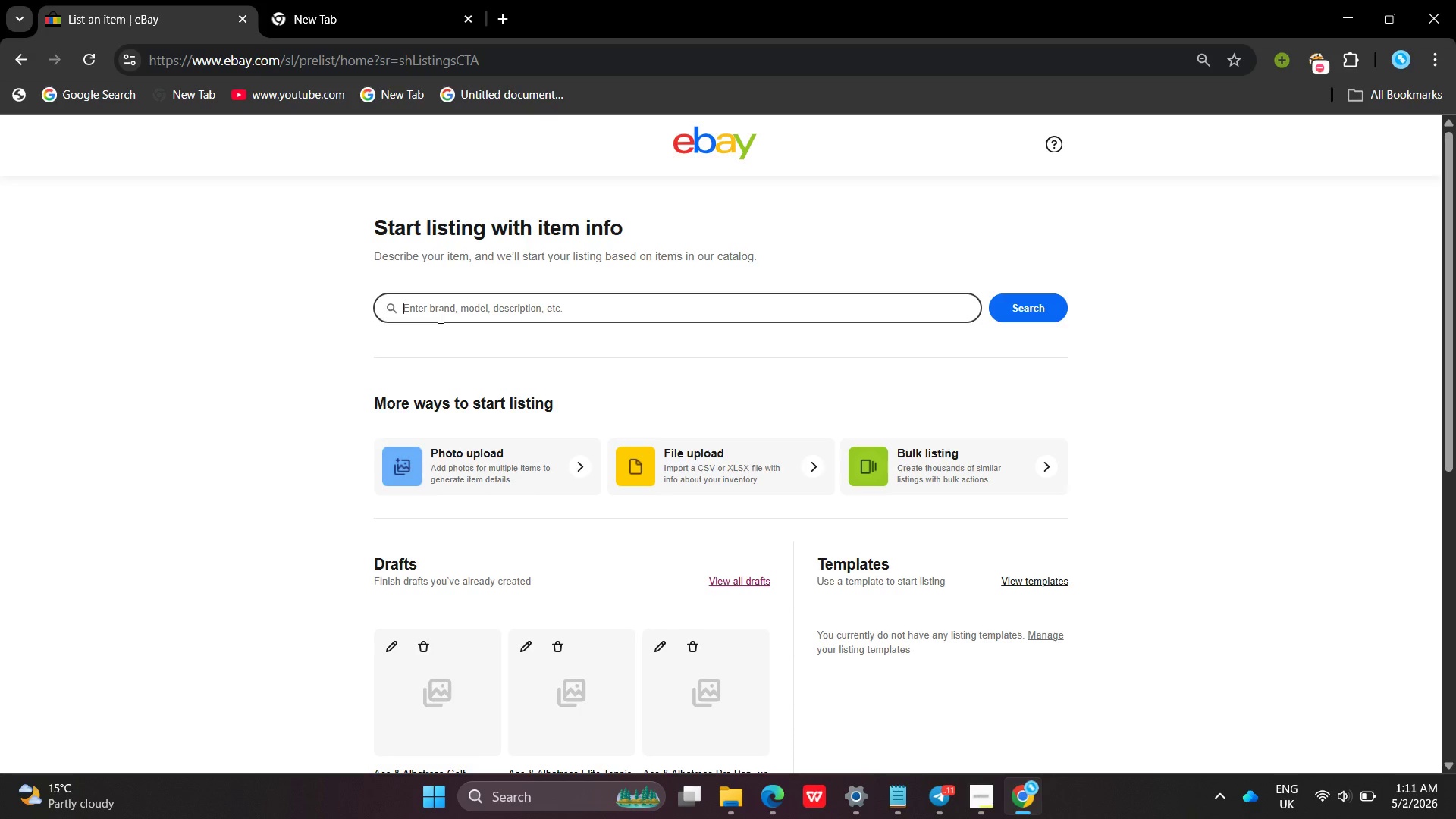 
type(Ace &A)
 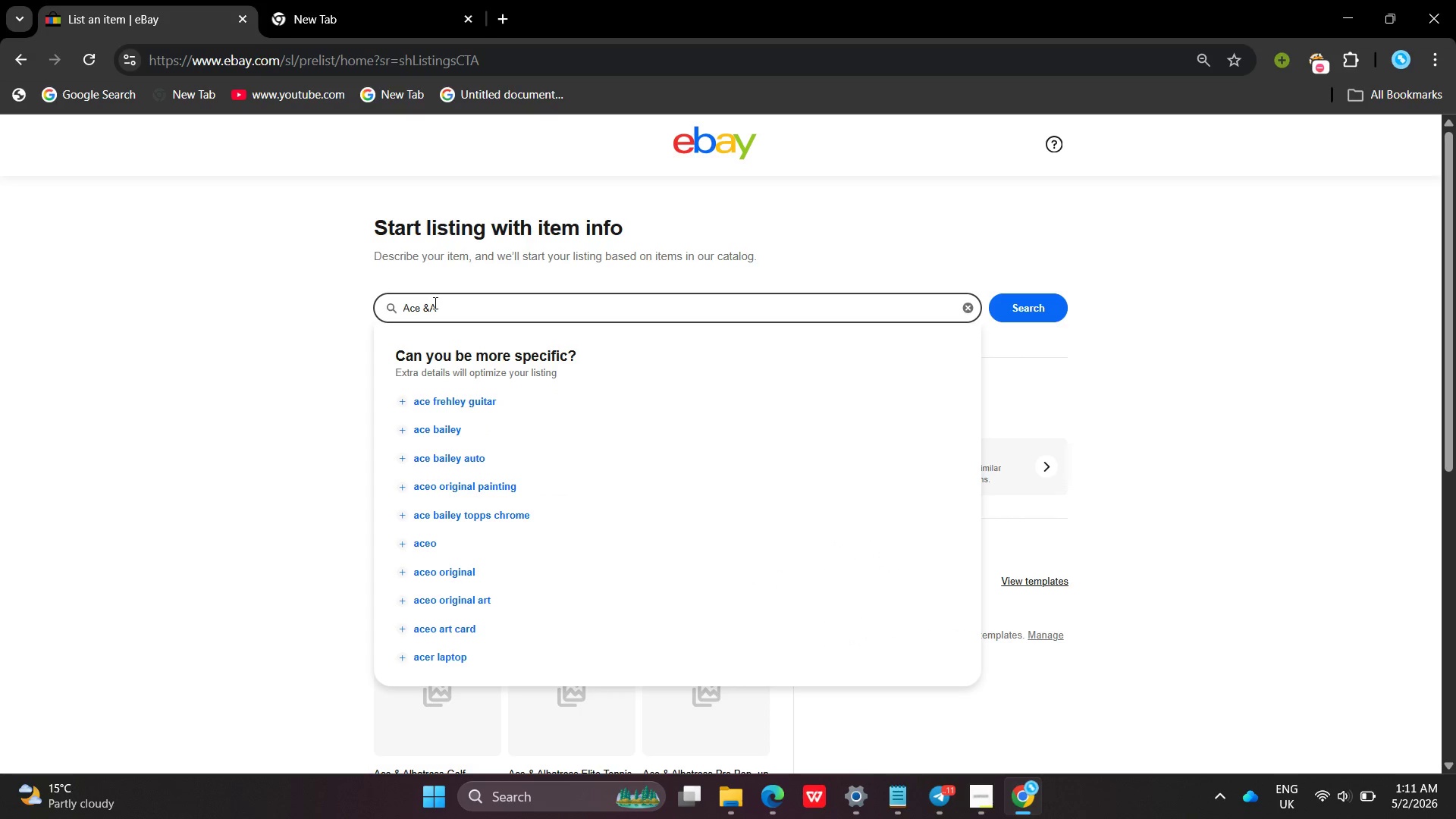 
left_click([434, 303])
 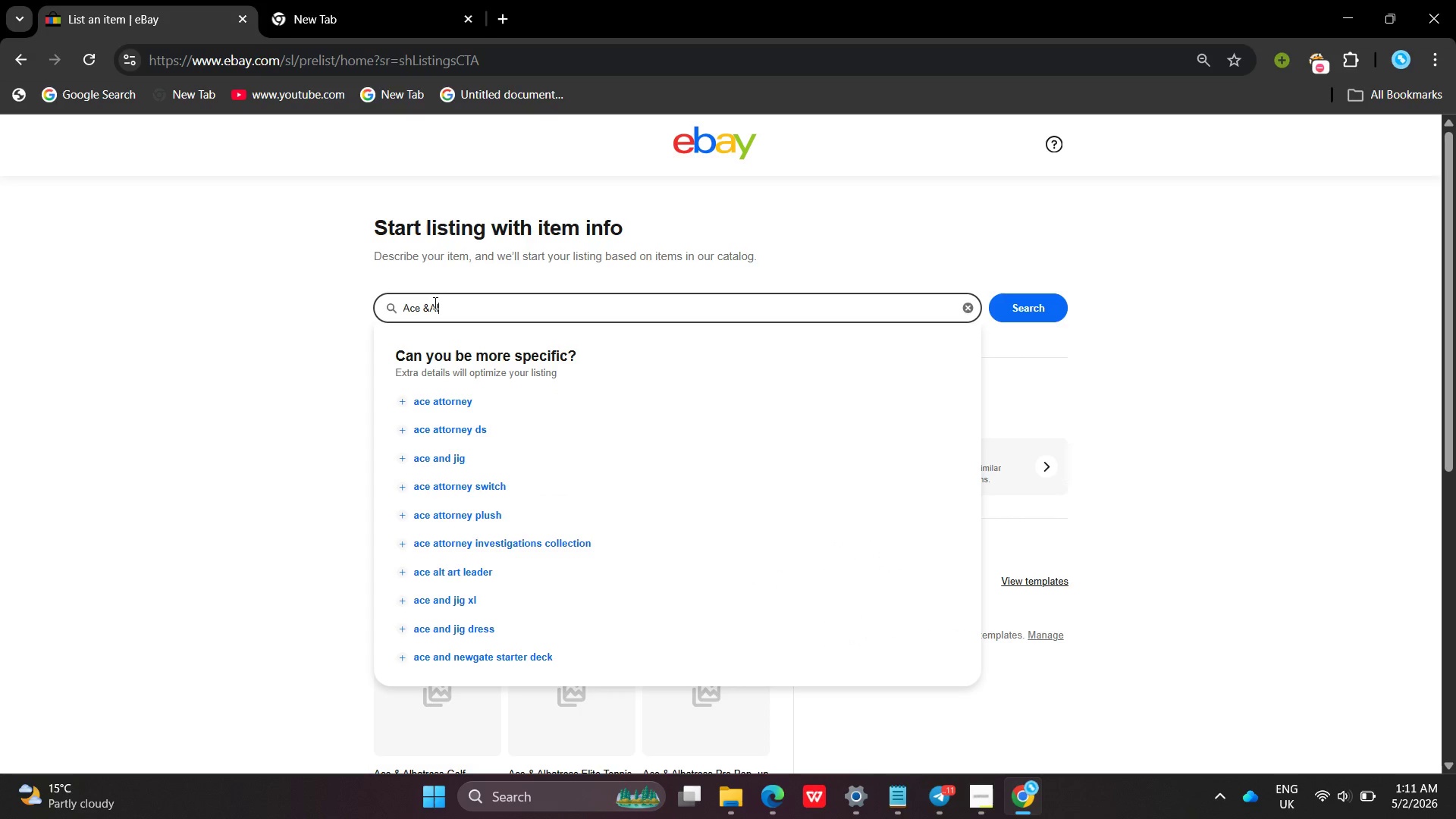 
type(lbatross)
 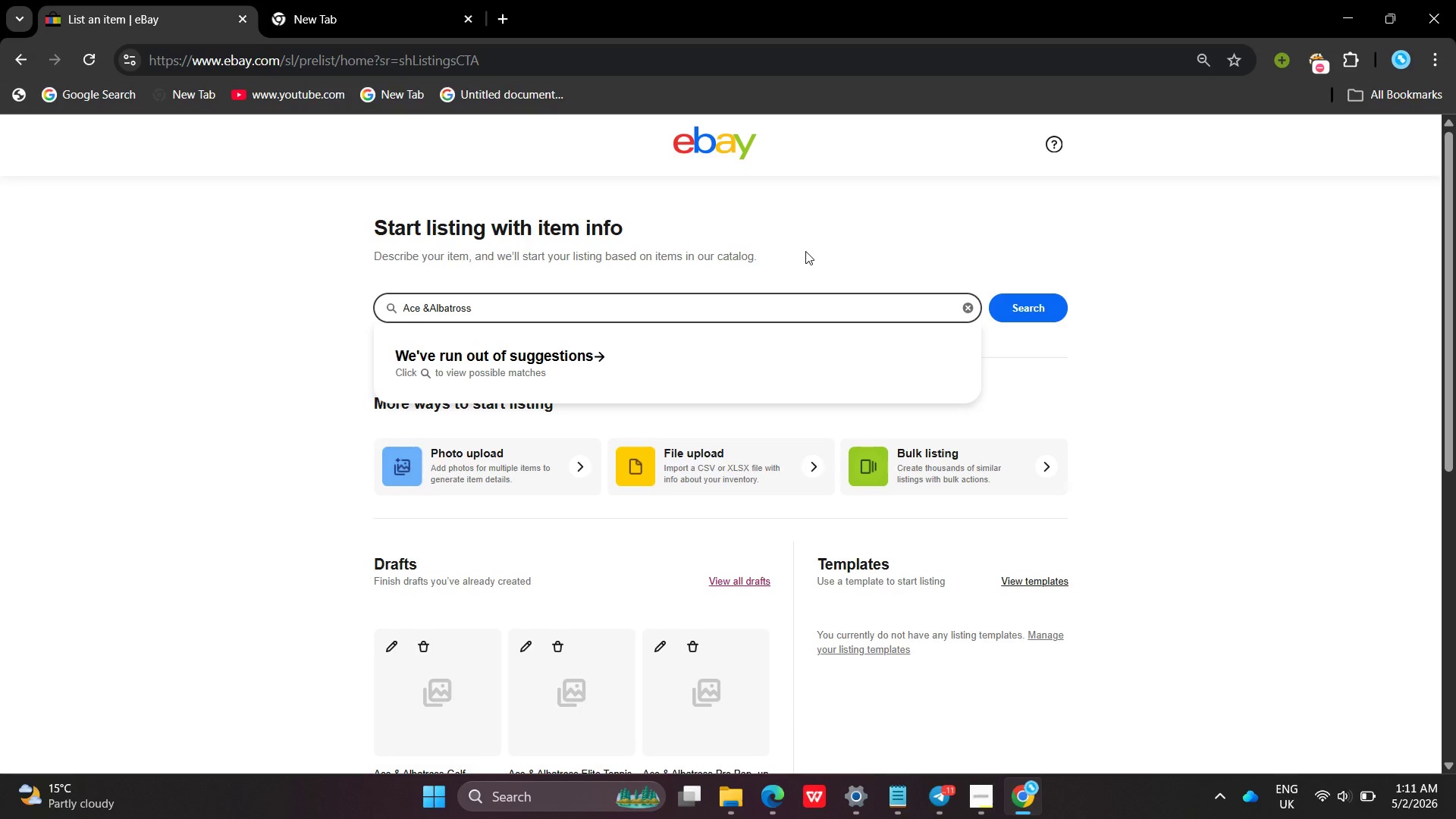 
wait(8.8)
 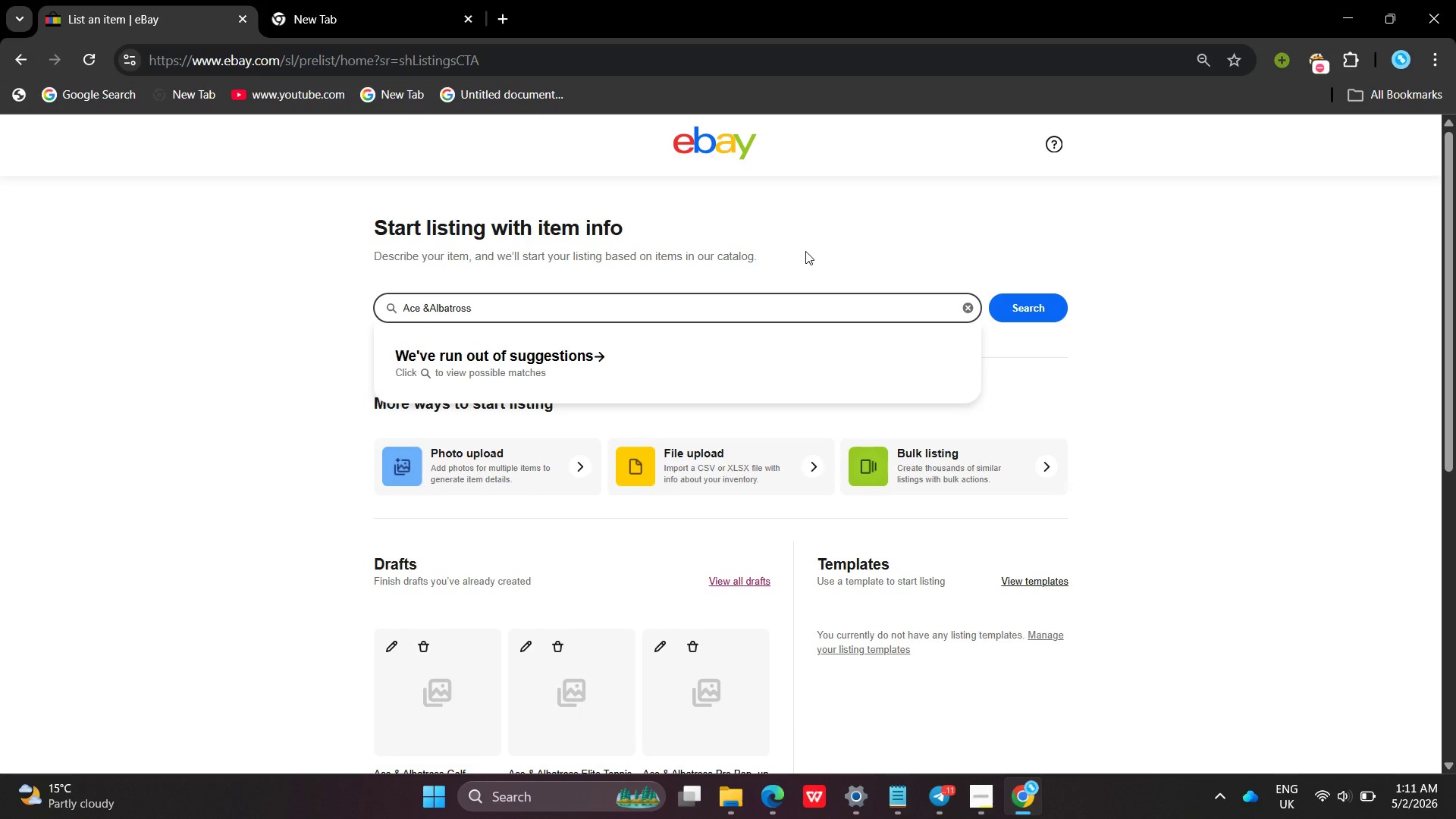 
key(Space)
 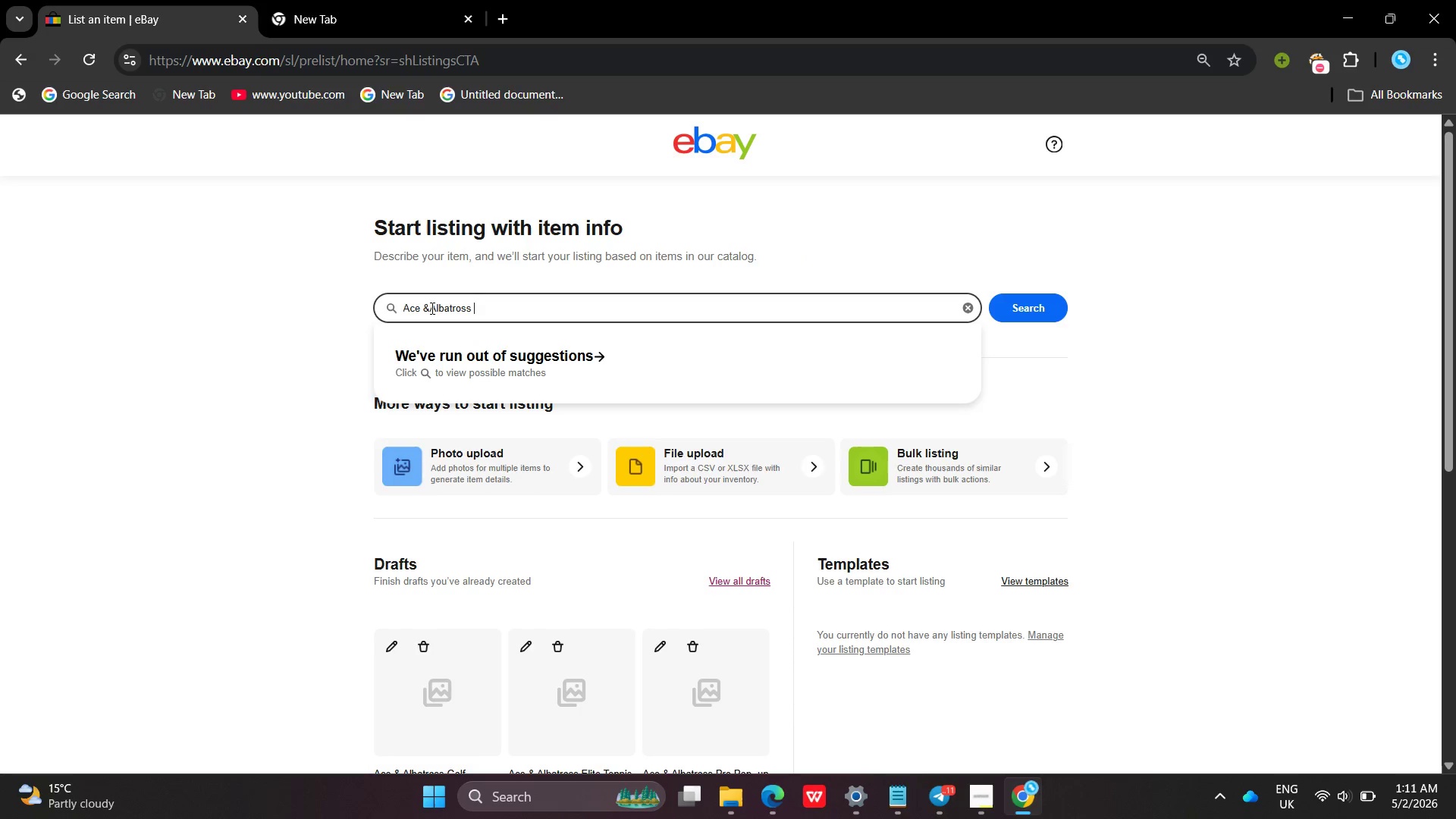 
left_click([431, 307])
 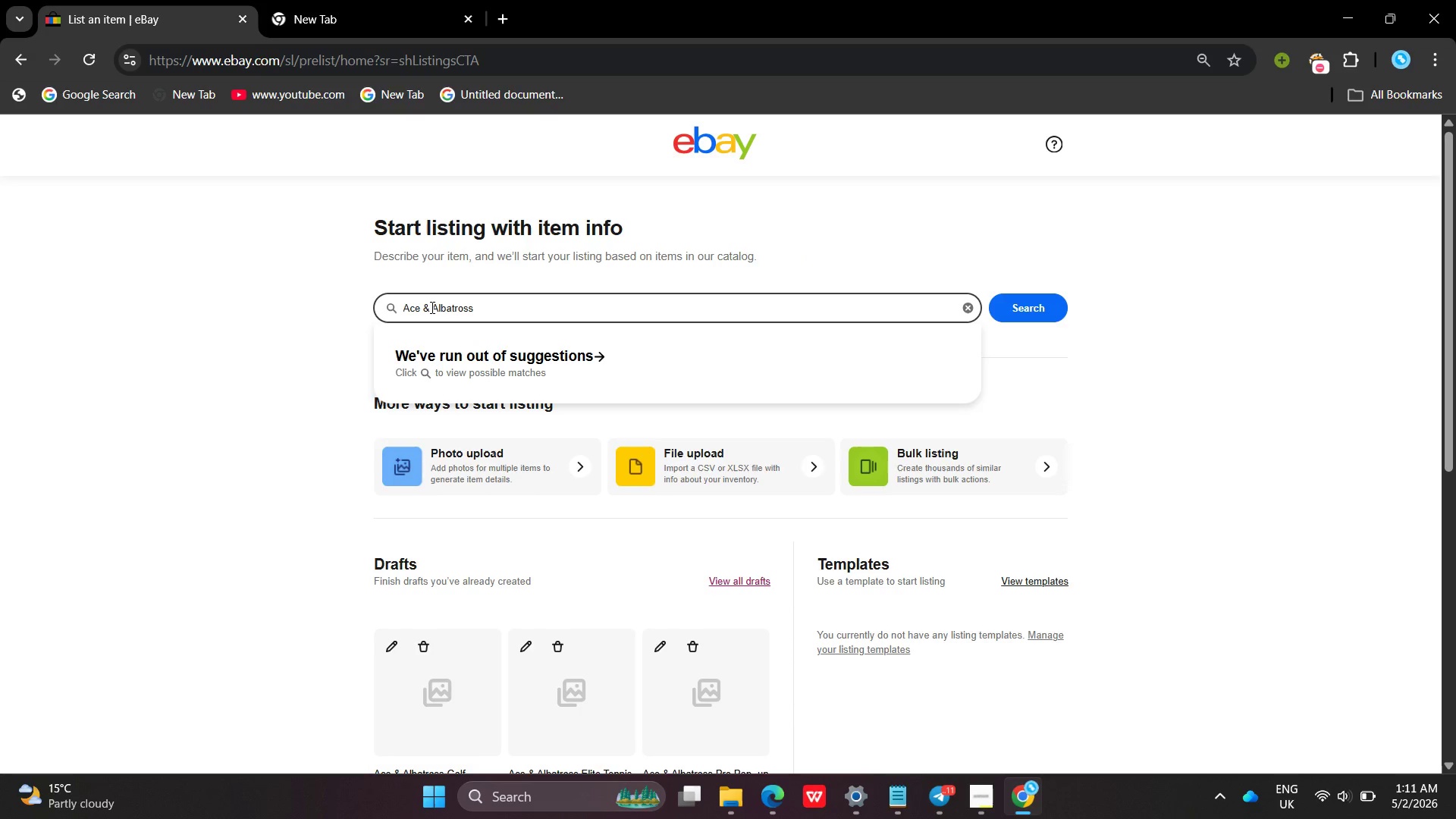 
key(Space)
 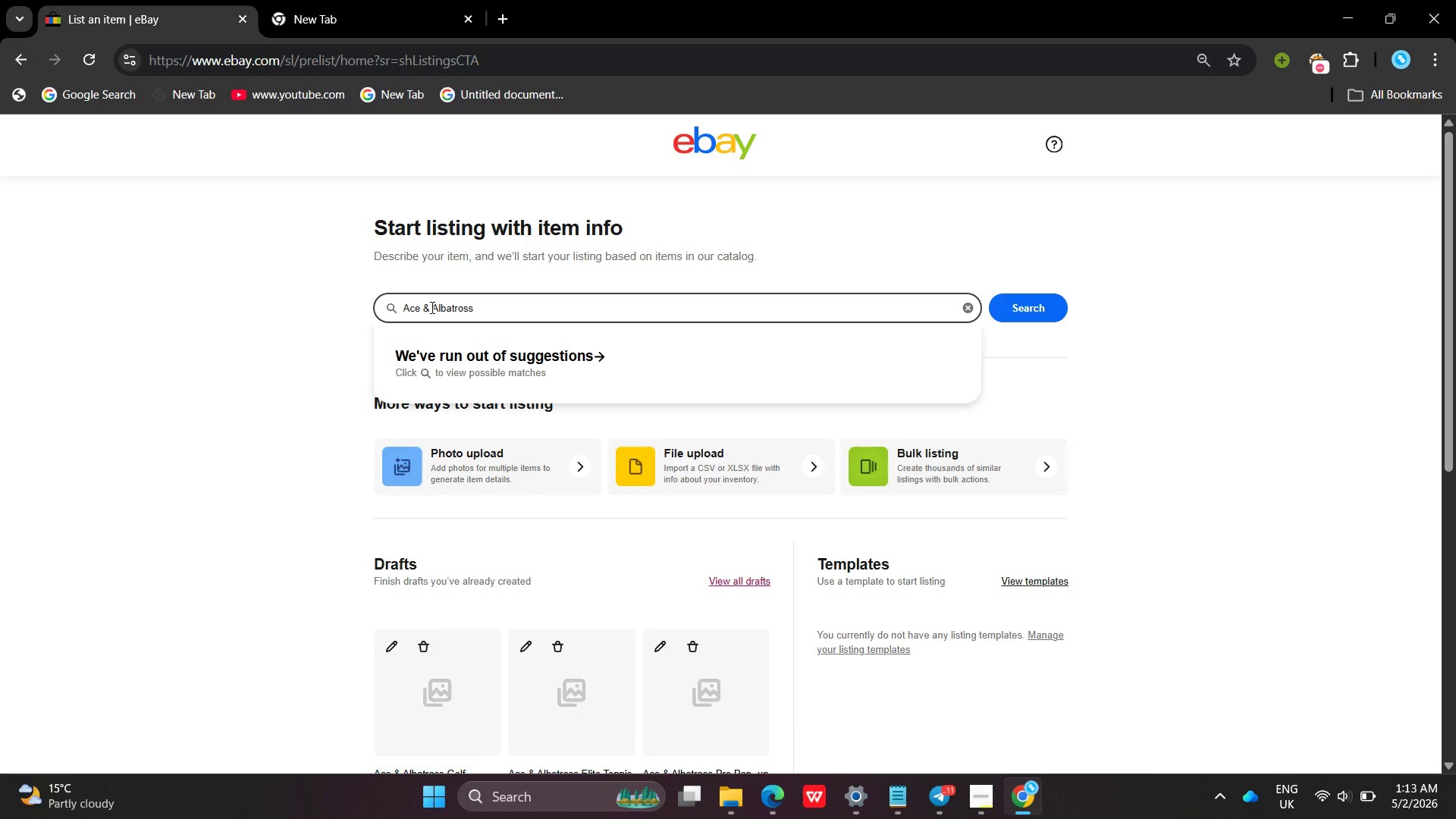 
wait(89.03)
 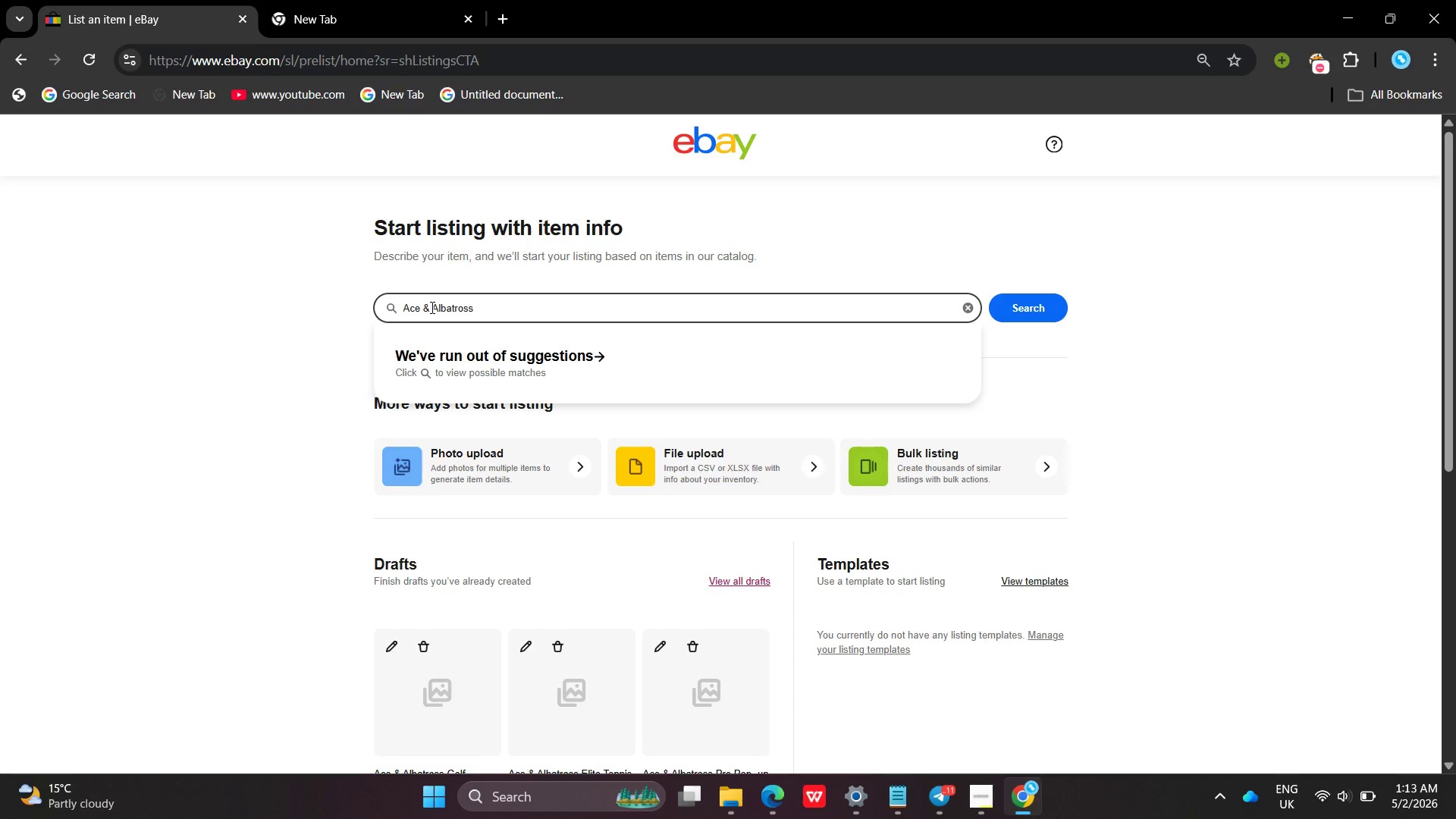 
key(Space)
 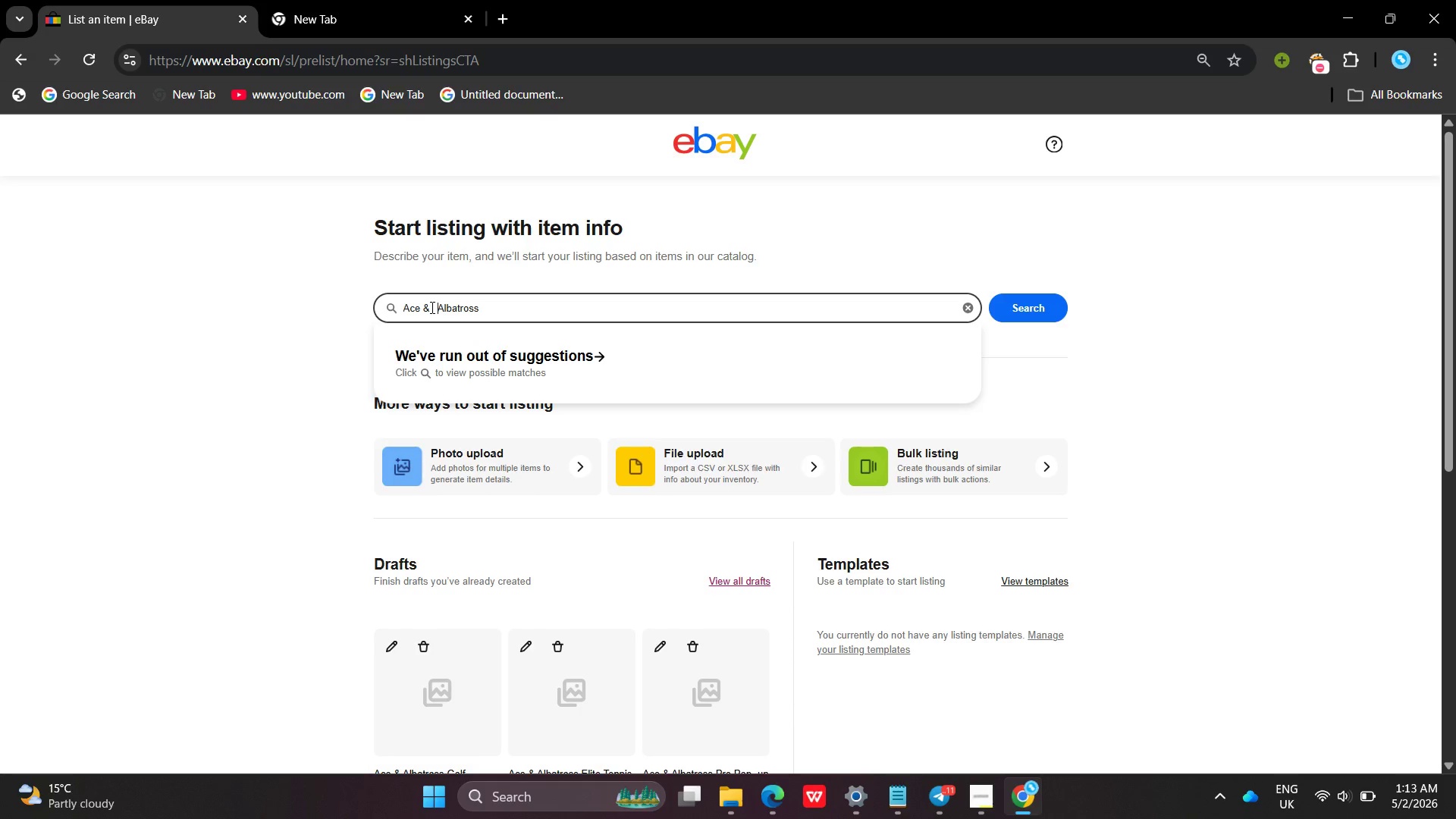 
key(Space)
 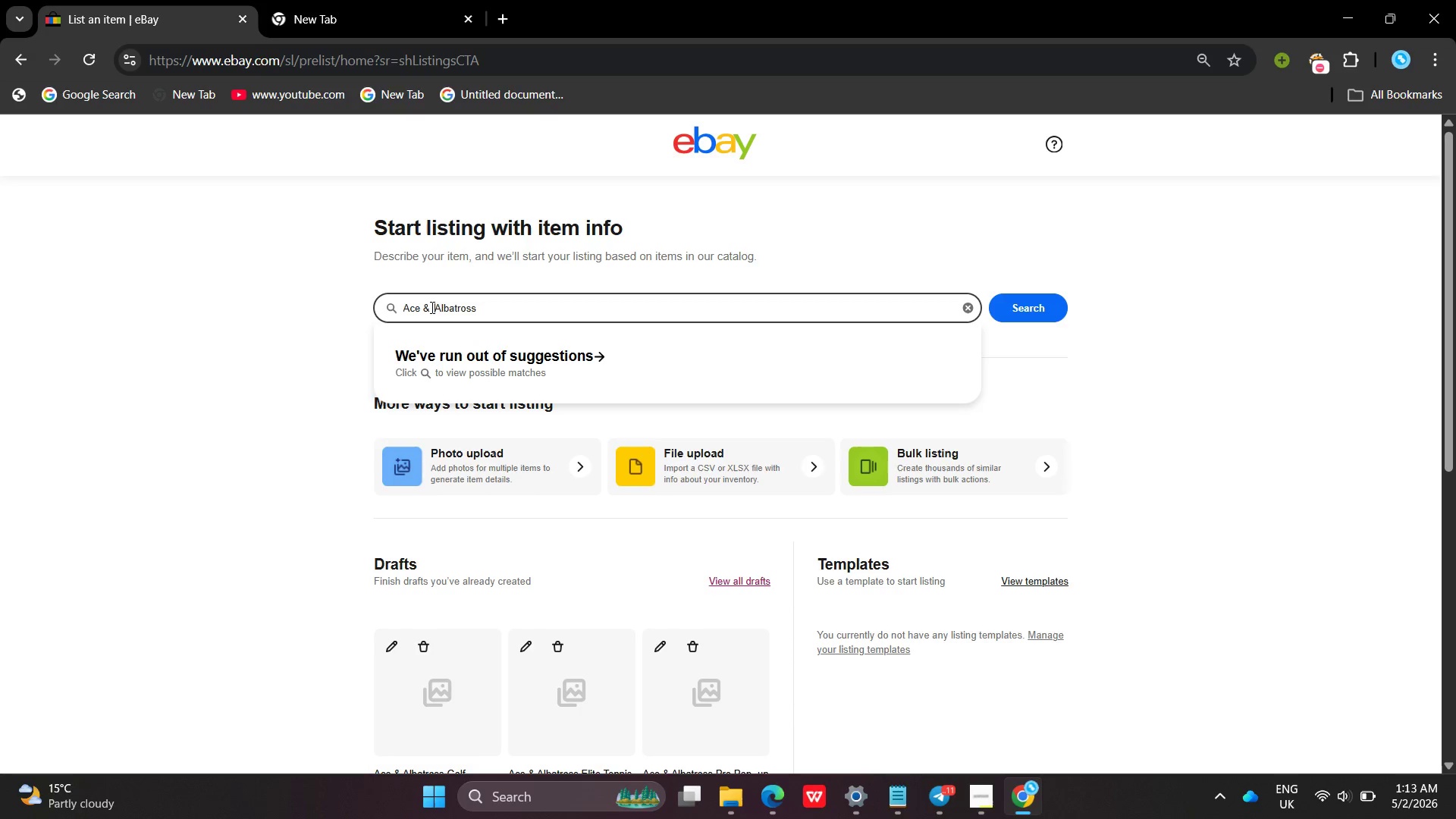 
key(Backspace)
 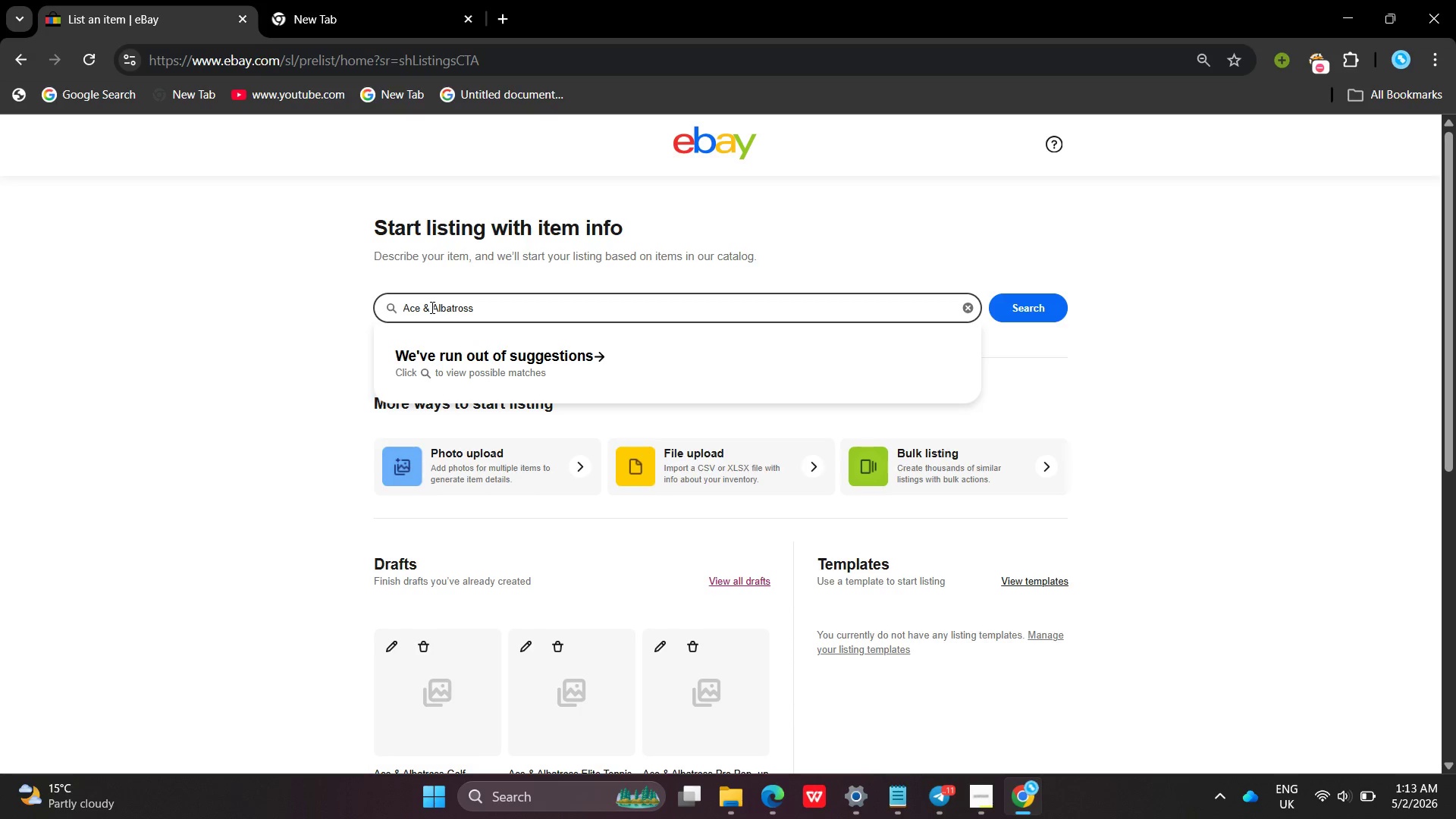 
key(Backspace)
 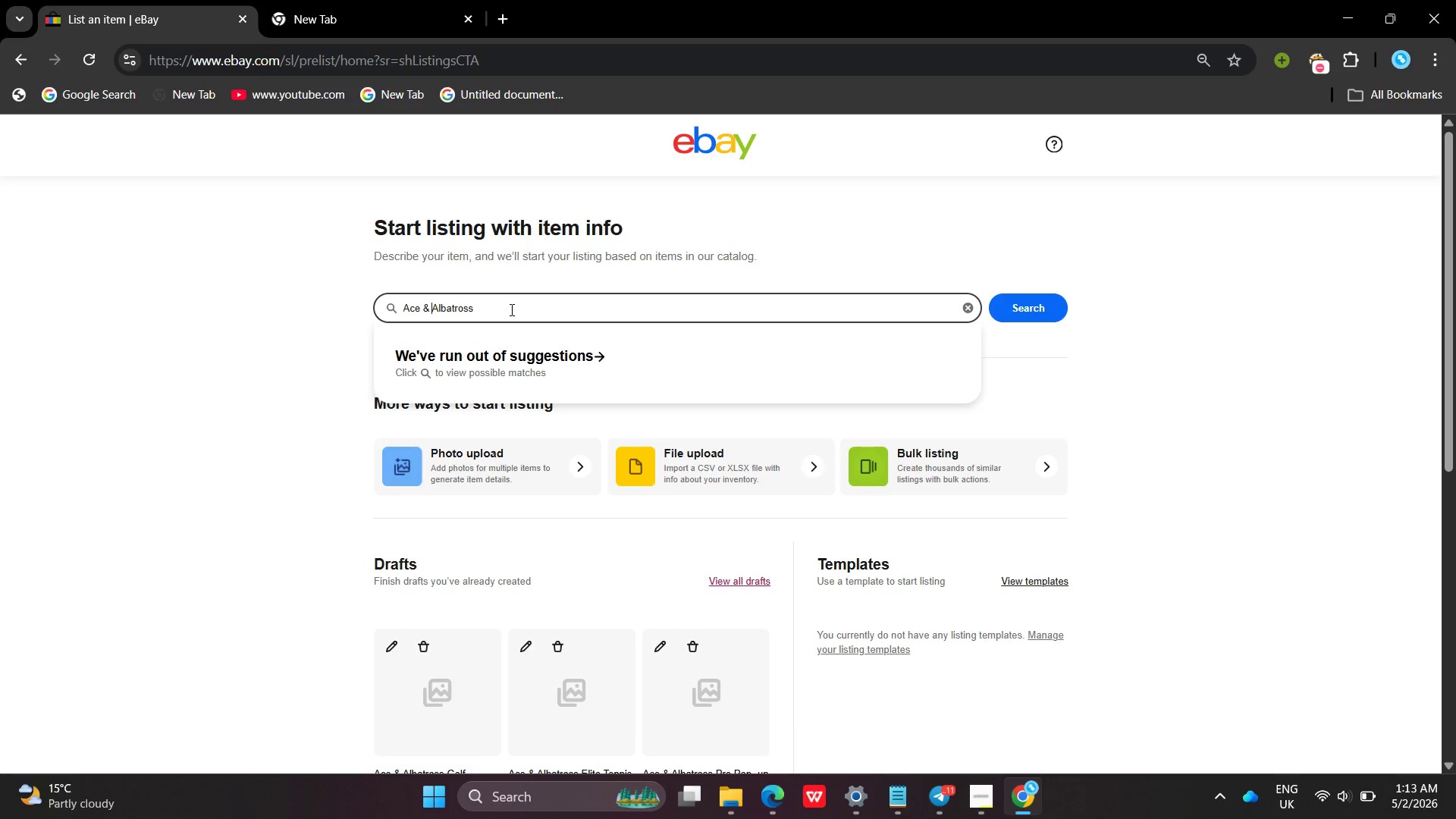 
left_click([510, 309])
 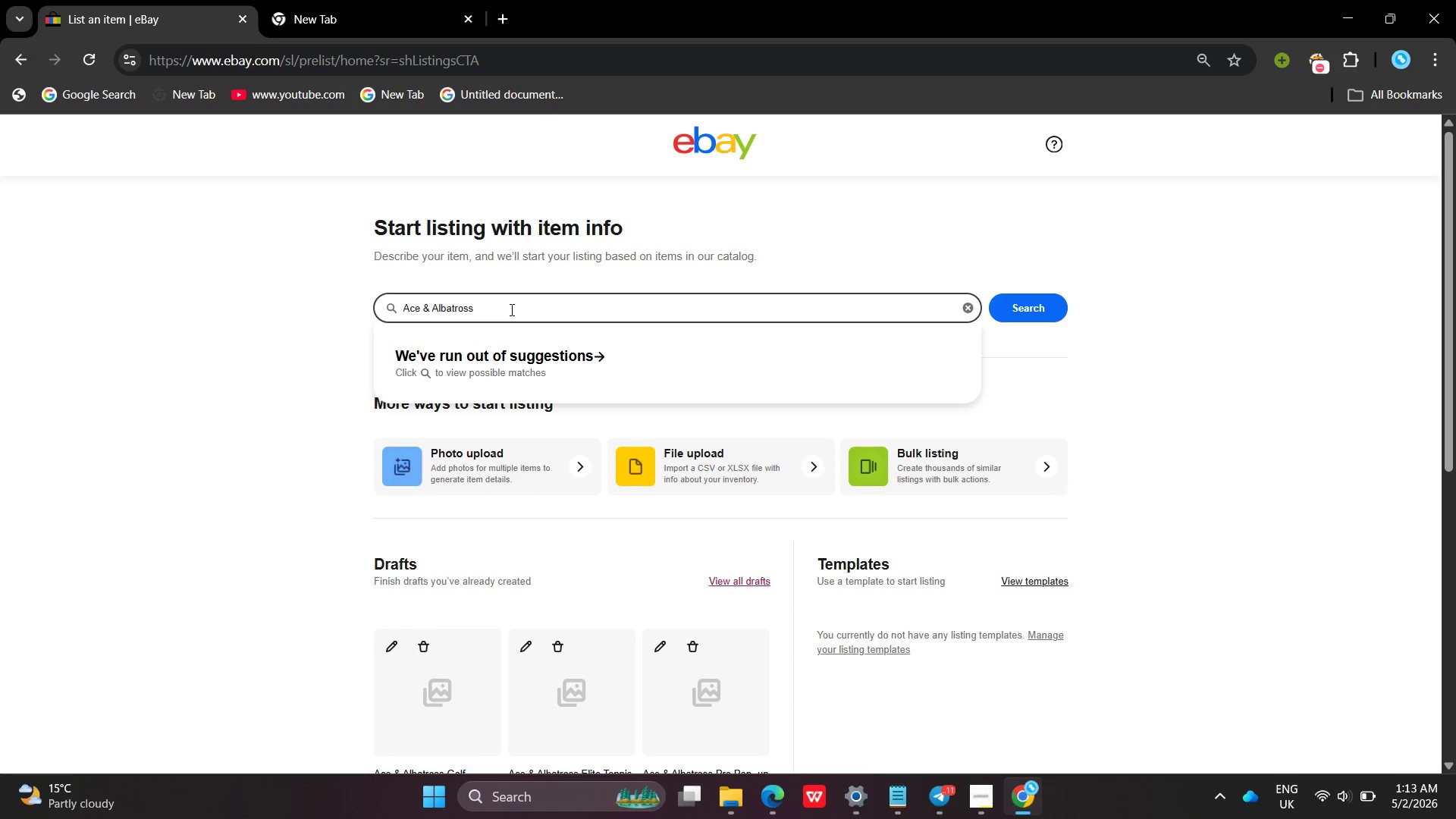 
wait(12.91)
 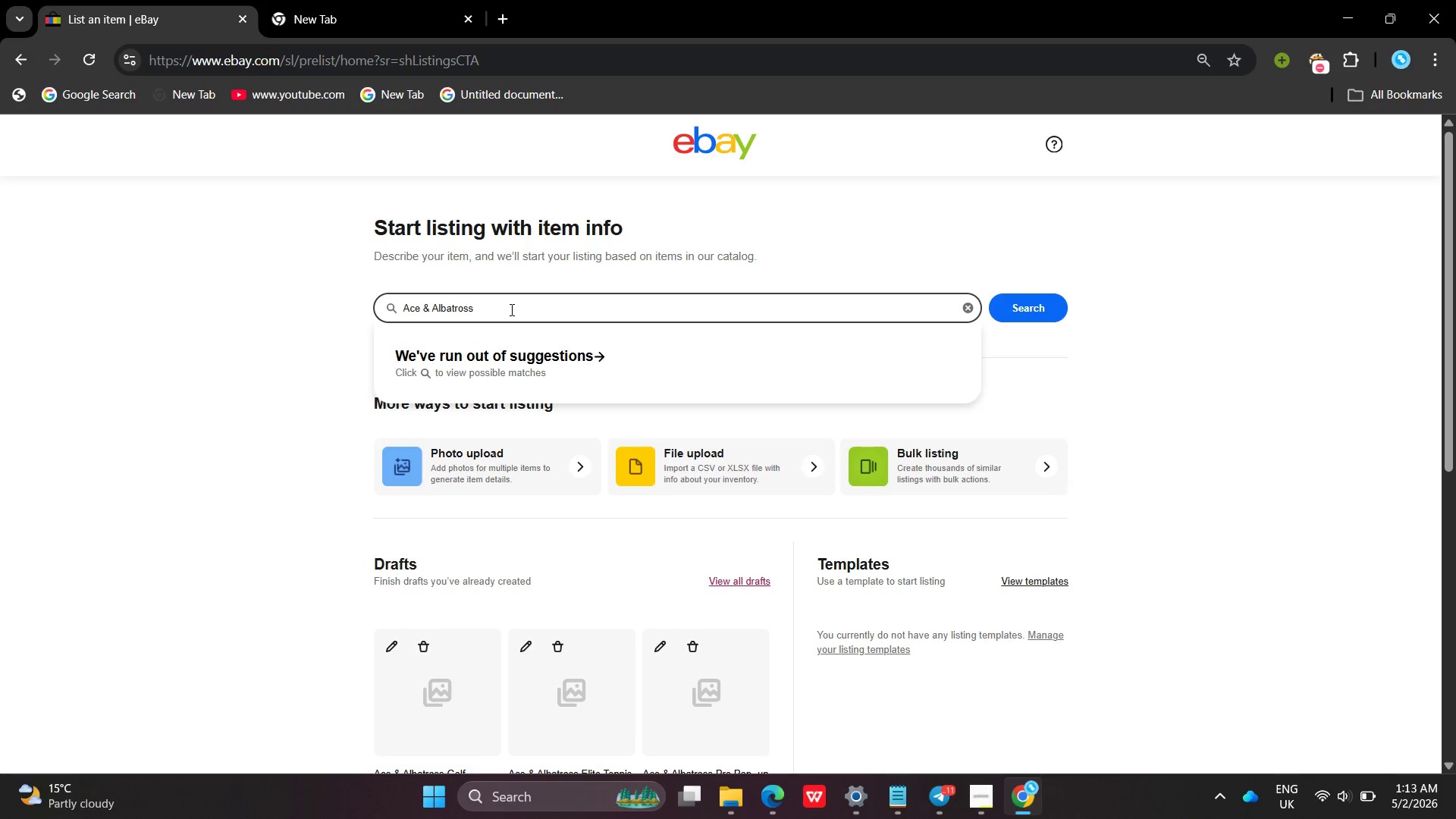 
key(Space)
 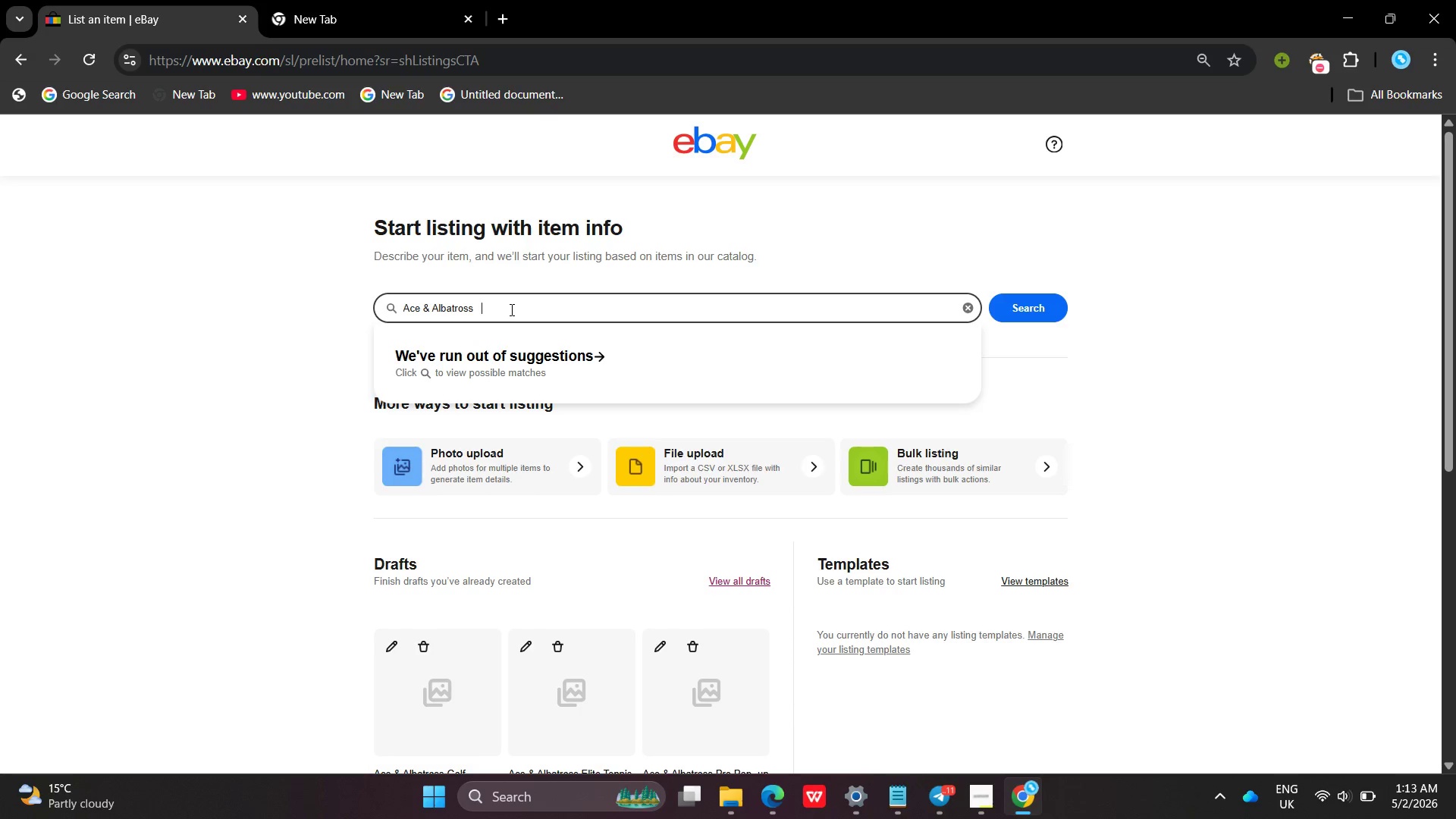 
key(Space)
 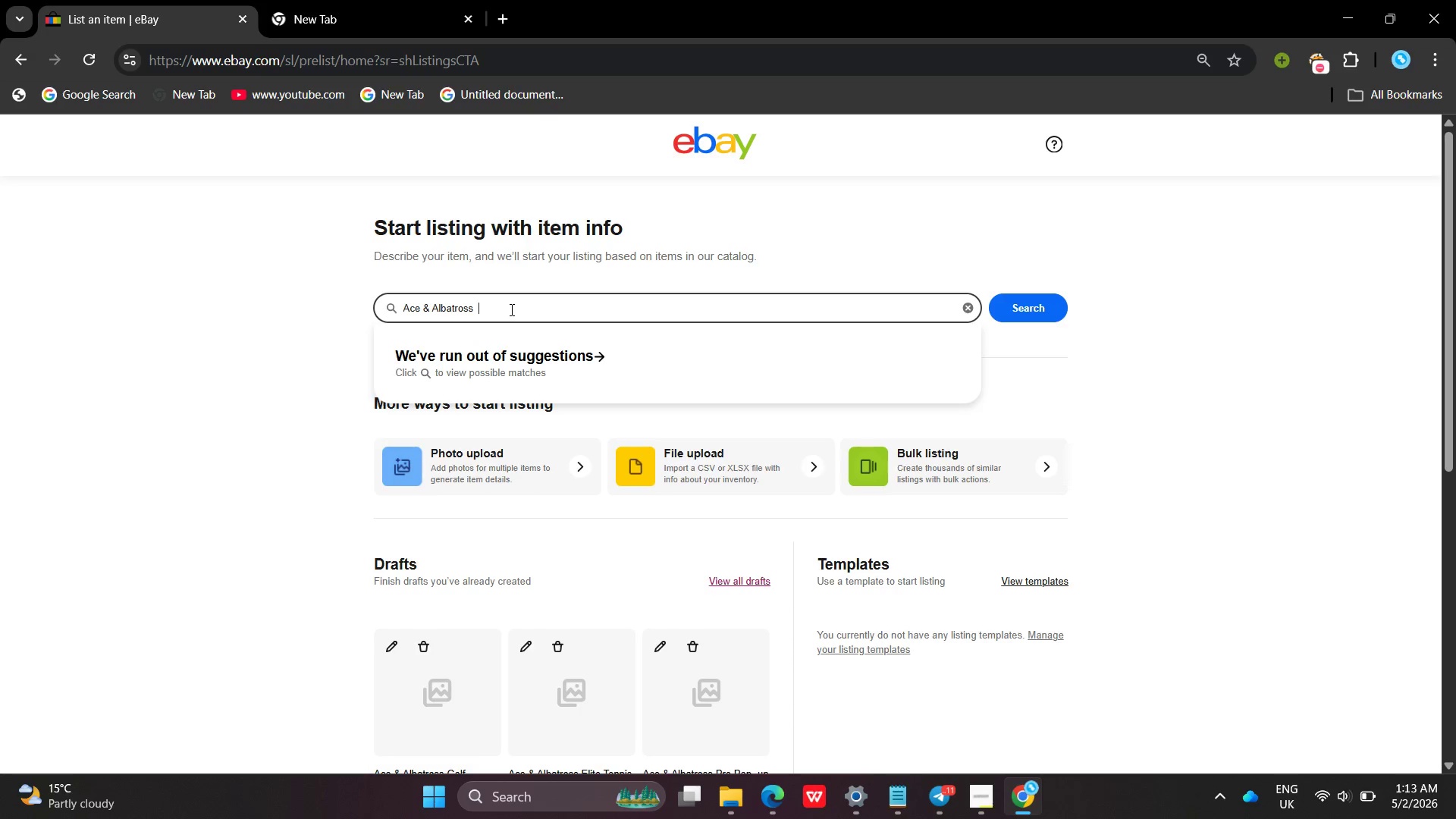 
key(Backspace)
 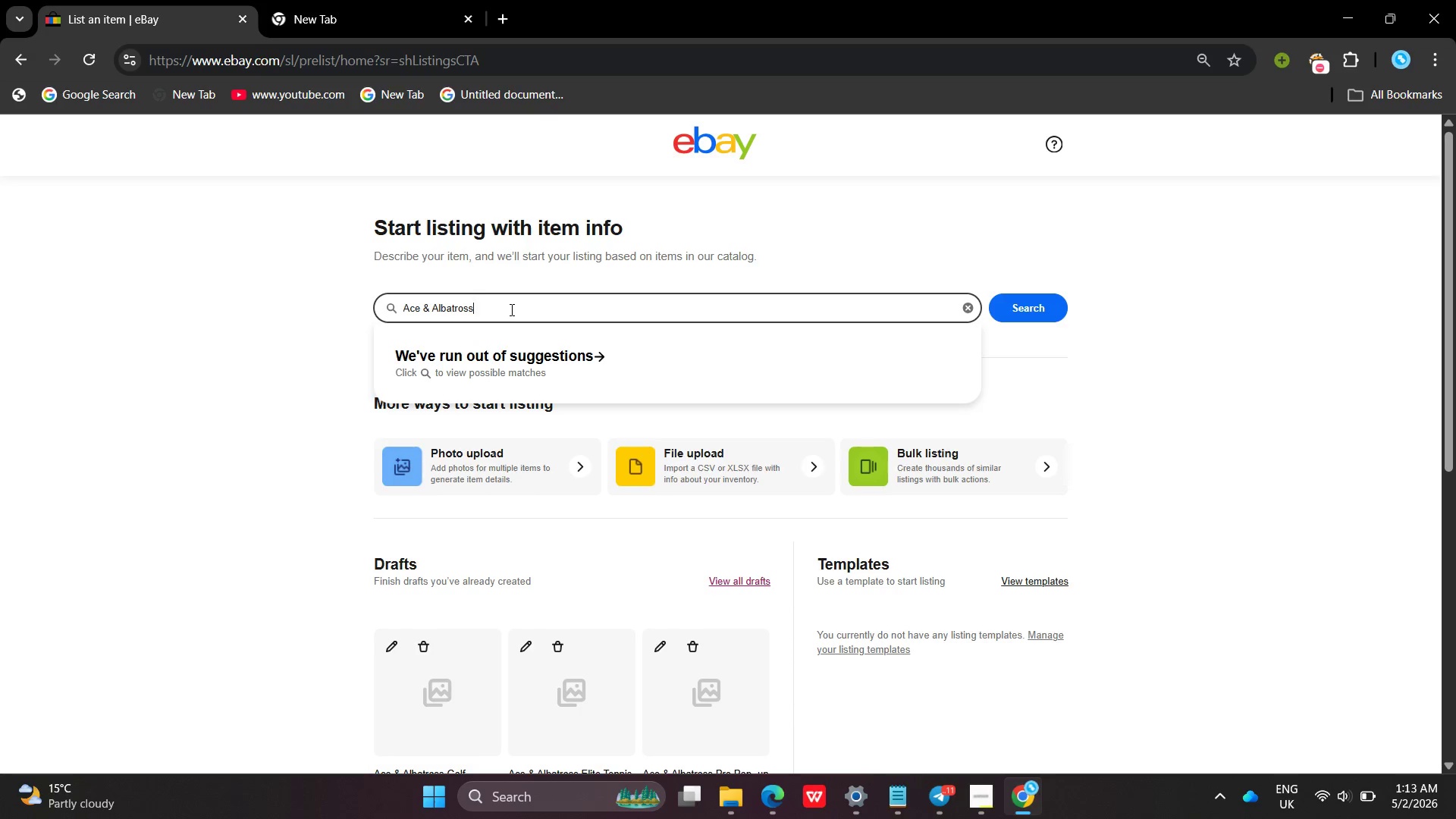 
key(Backspace)
 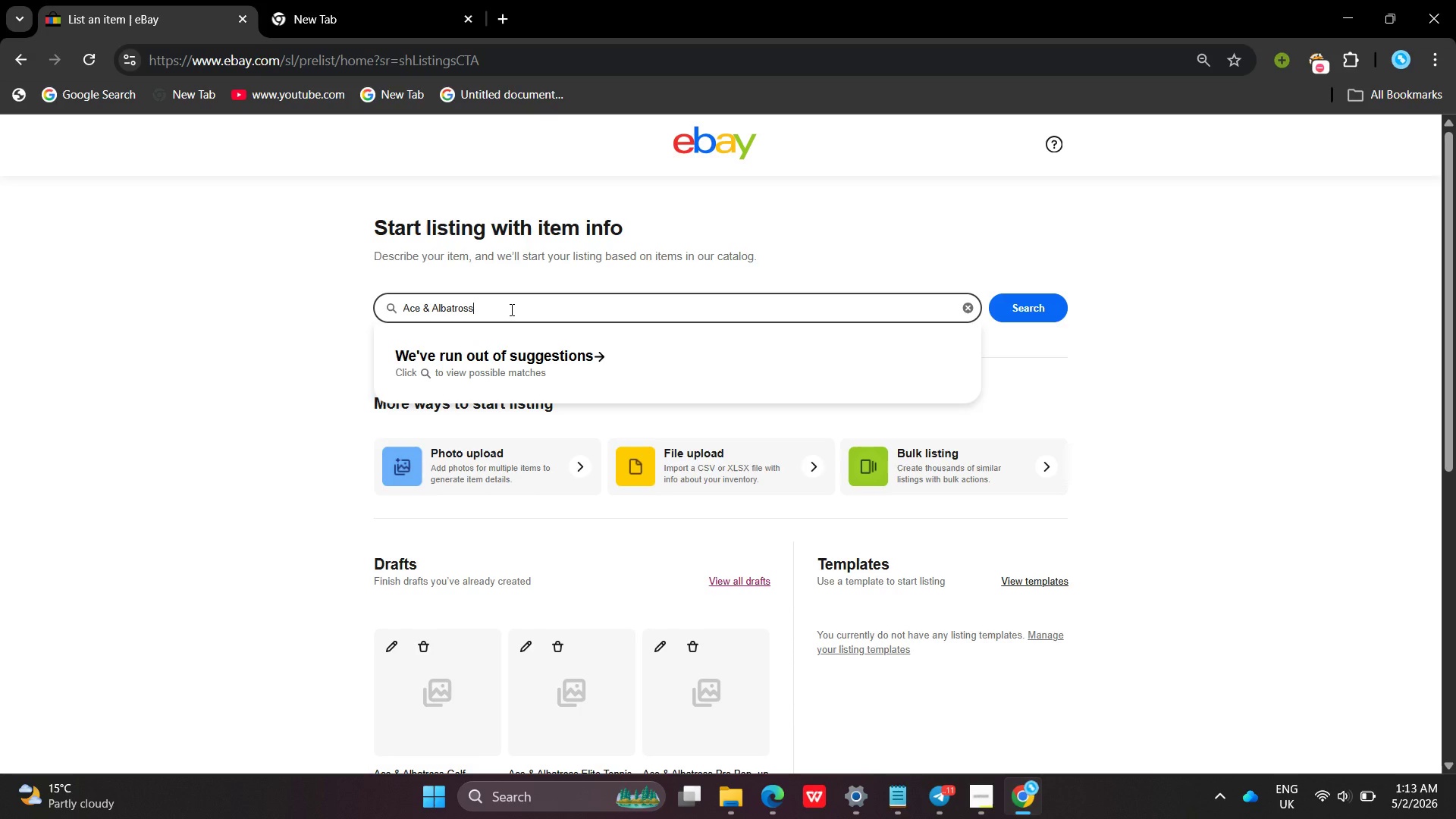 
key(Backspace)
 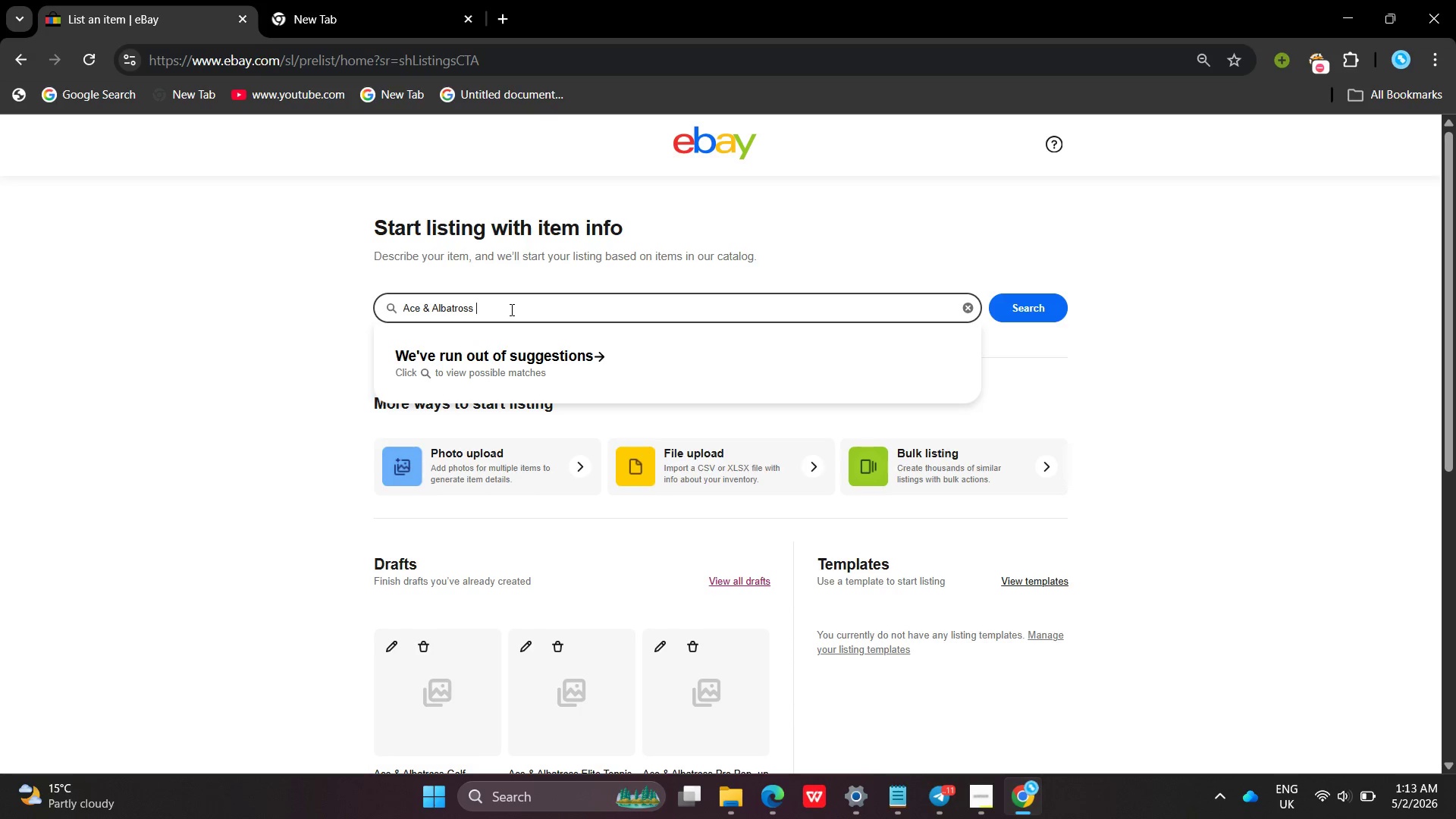 
key(Space)
 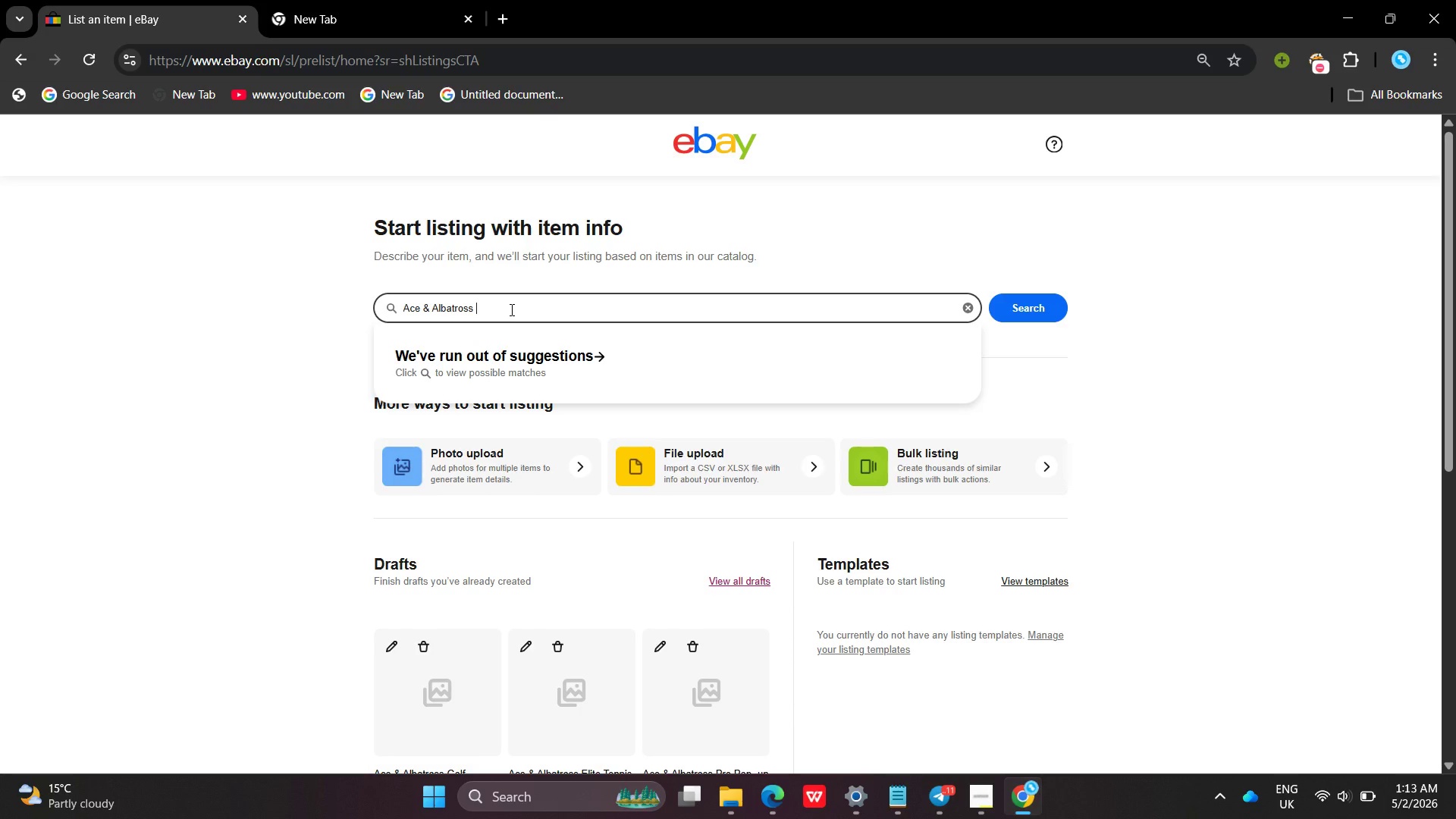 
wait(16.28)
 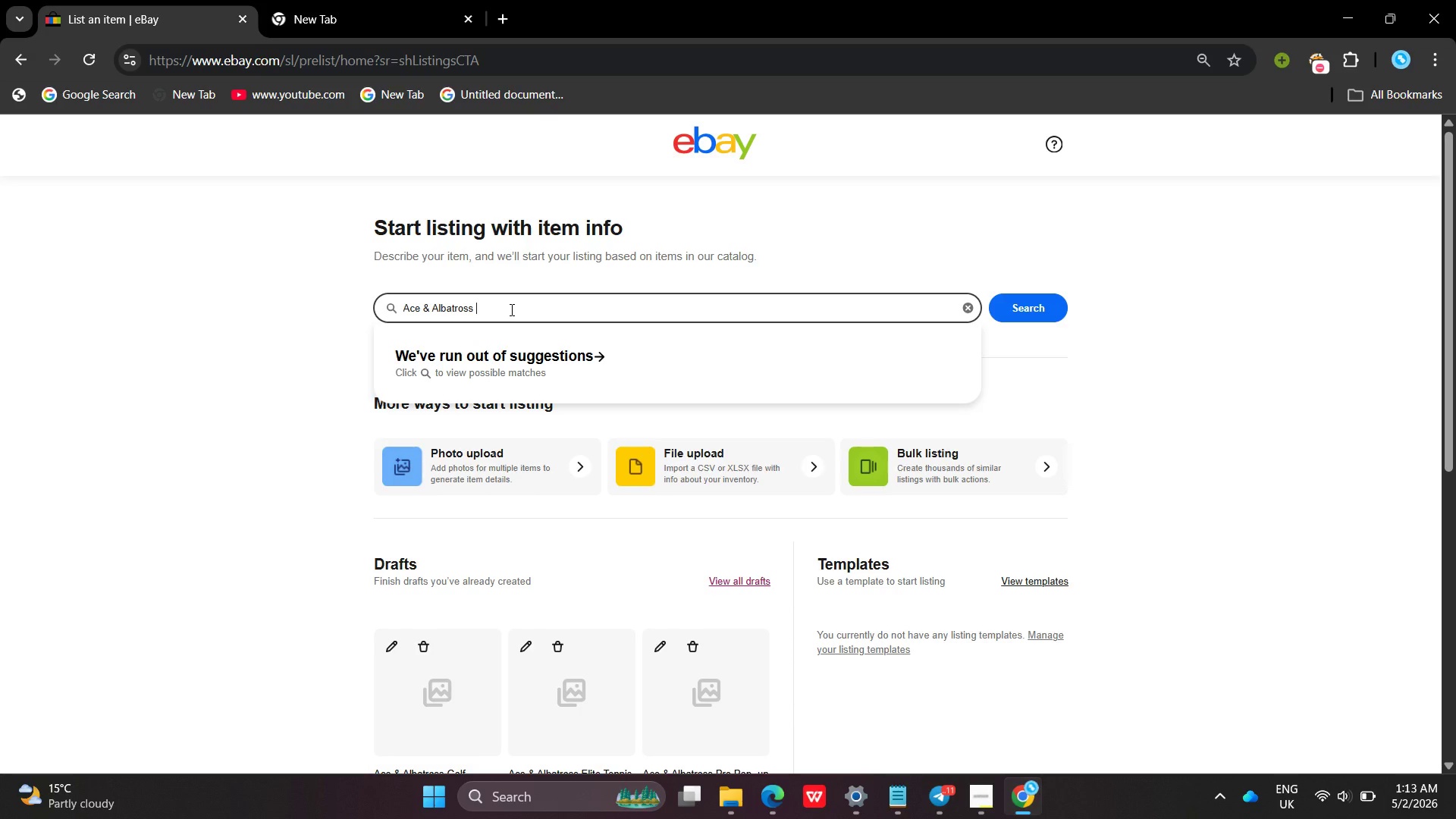 
left_click([510, 309])
 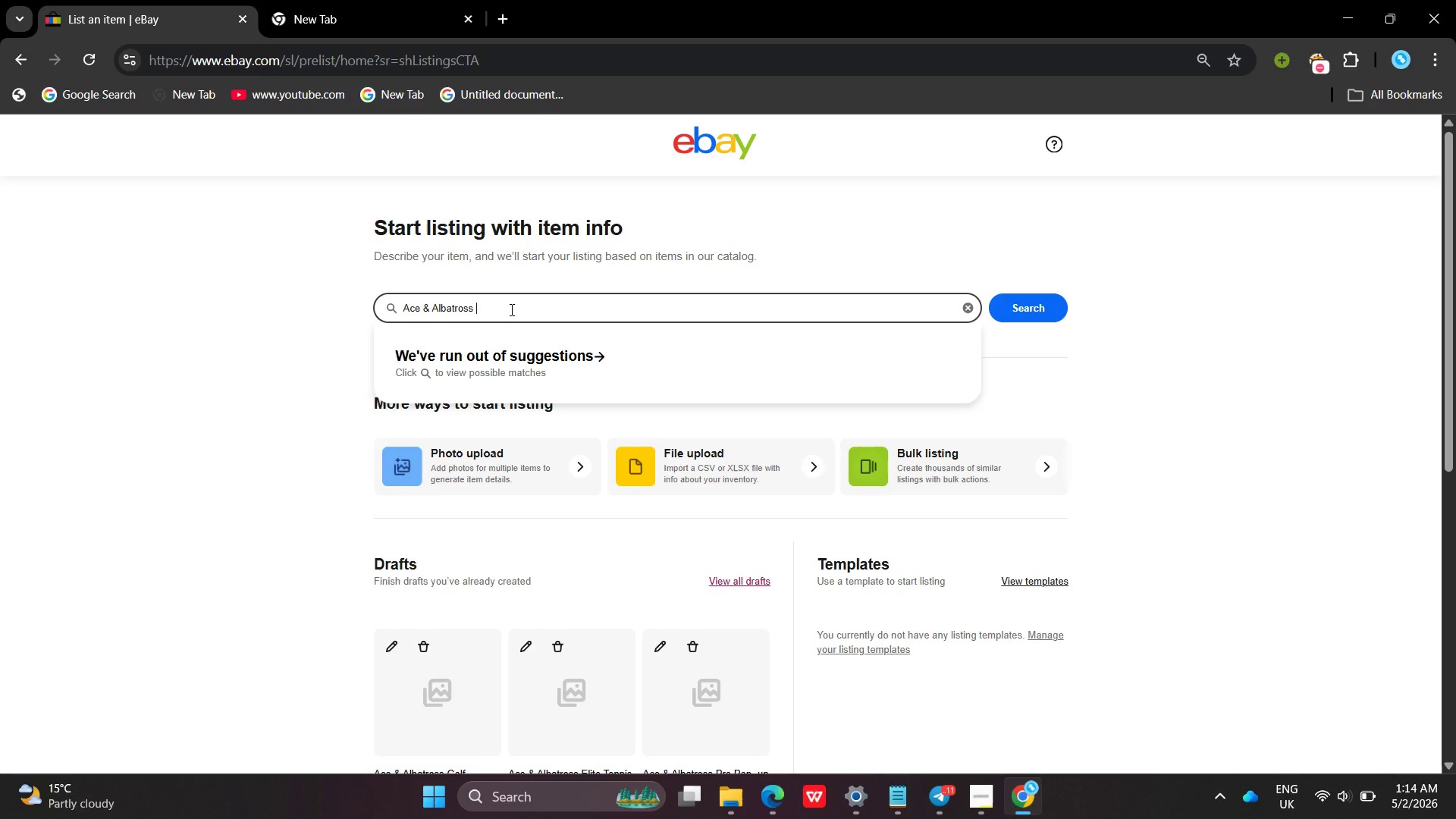 
wait(41.92)
 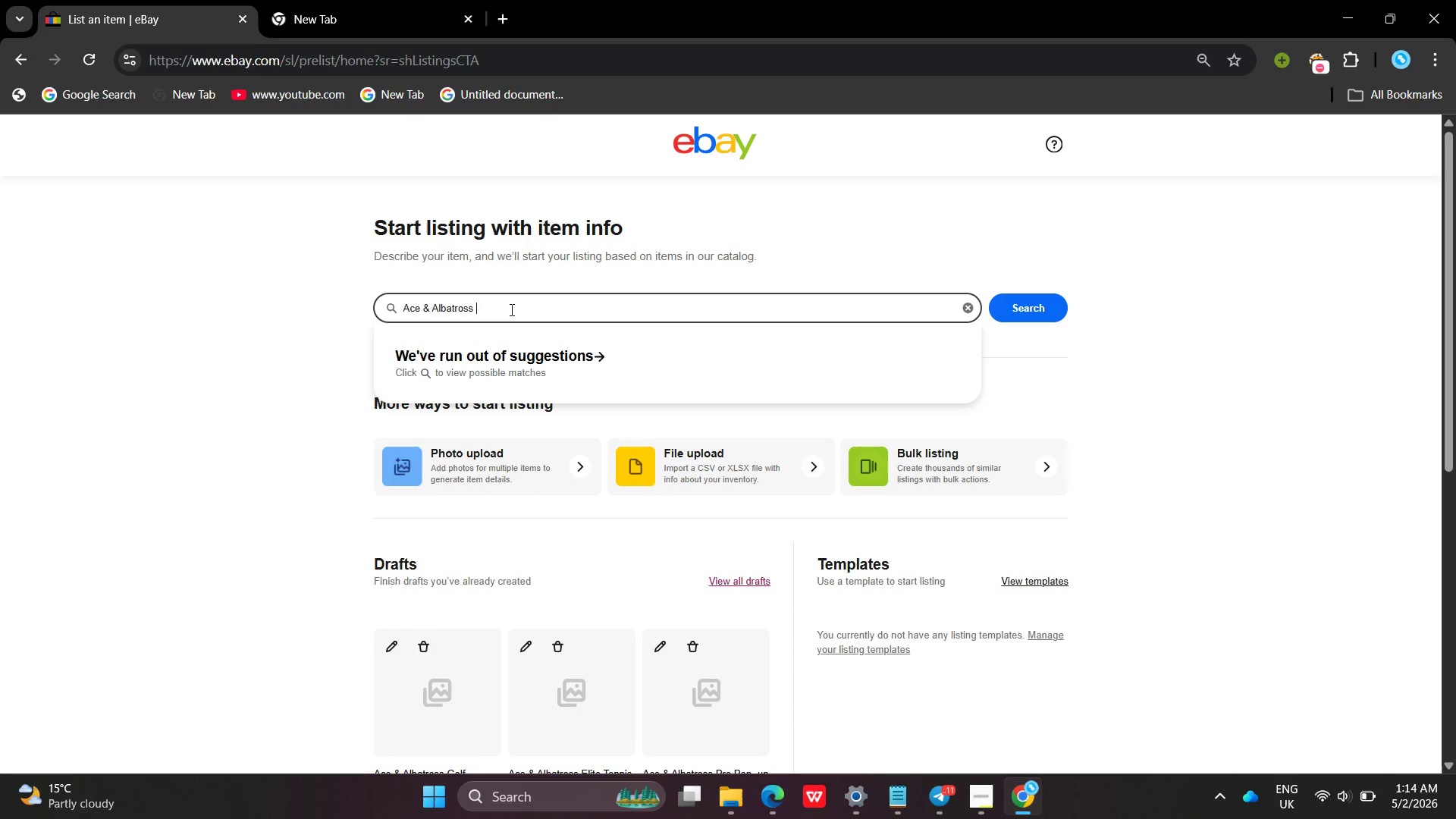 
left_click([984, 790])